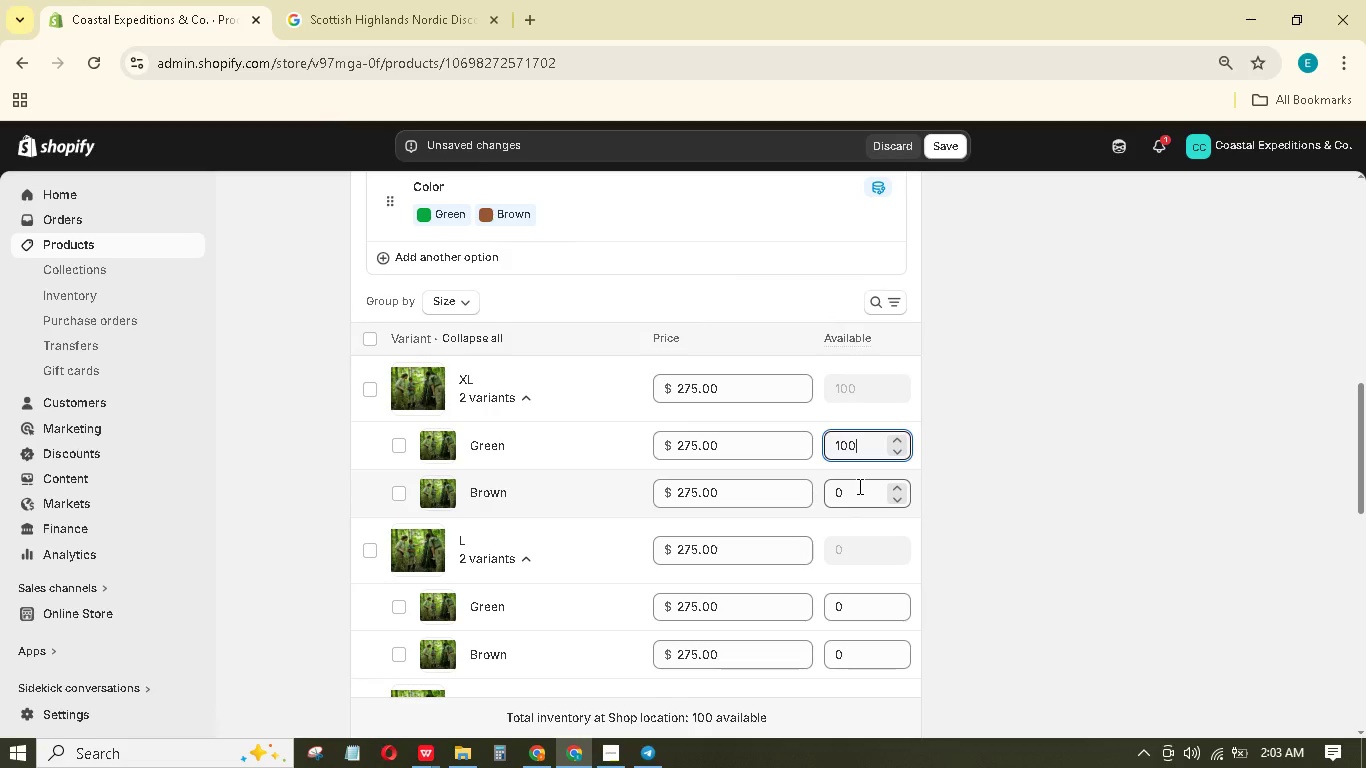 
left_click([858, 486])
 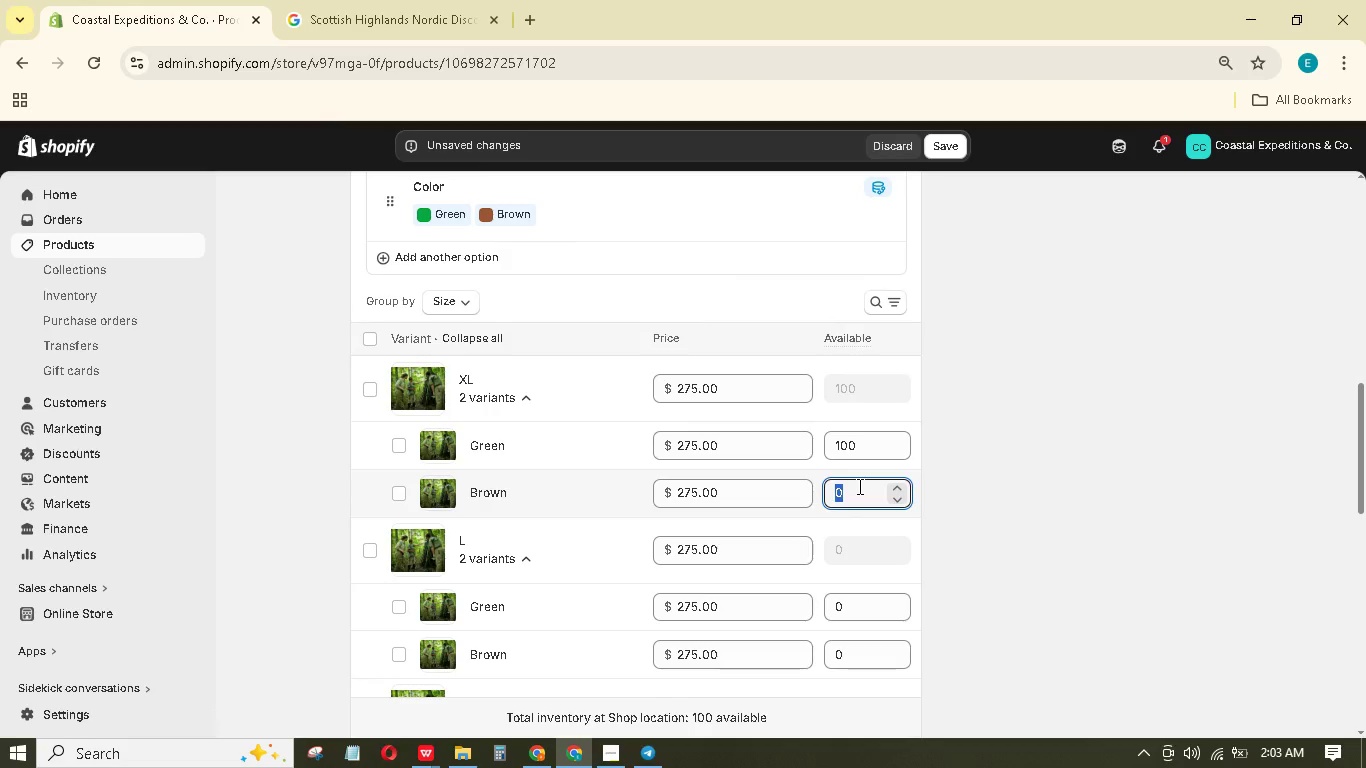 
key(Numpad1)
 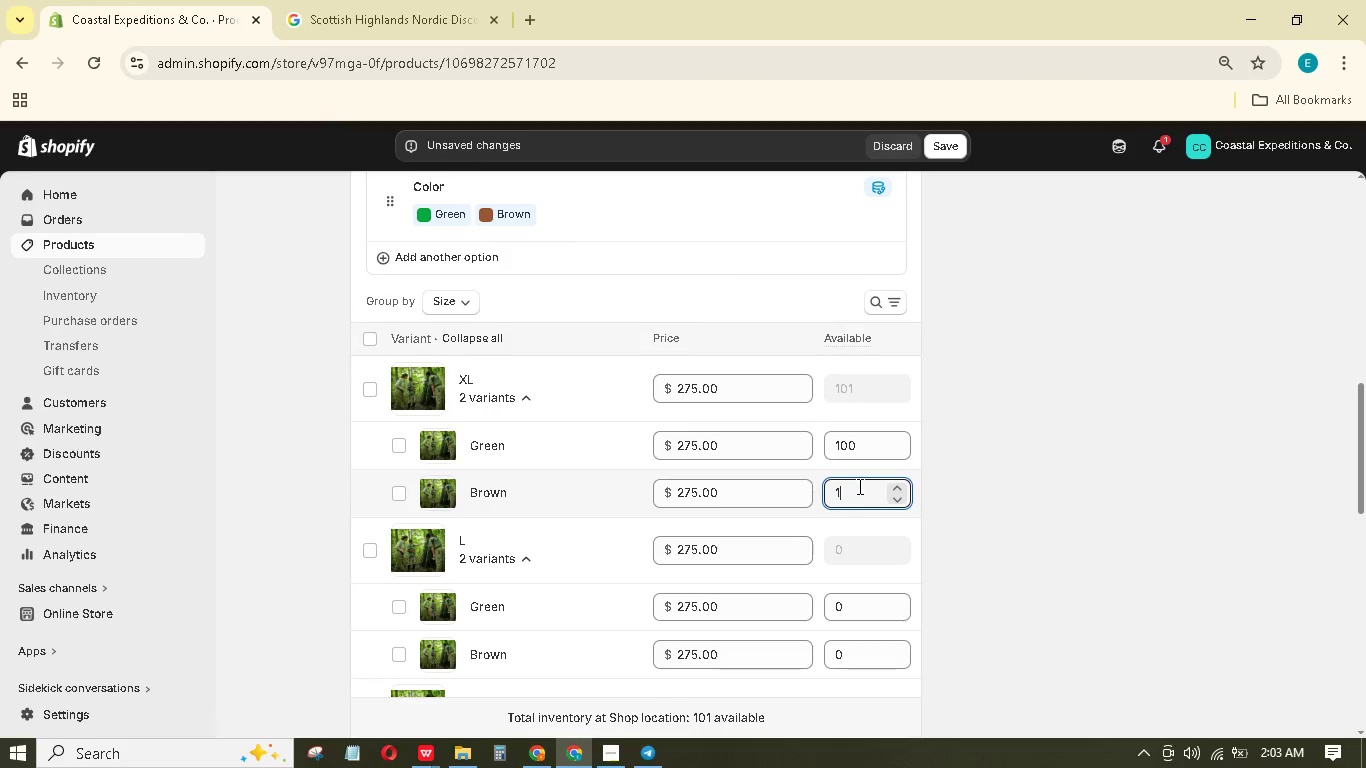 
key(Numpad0)
 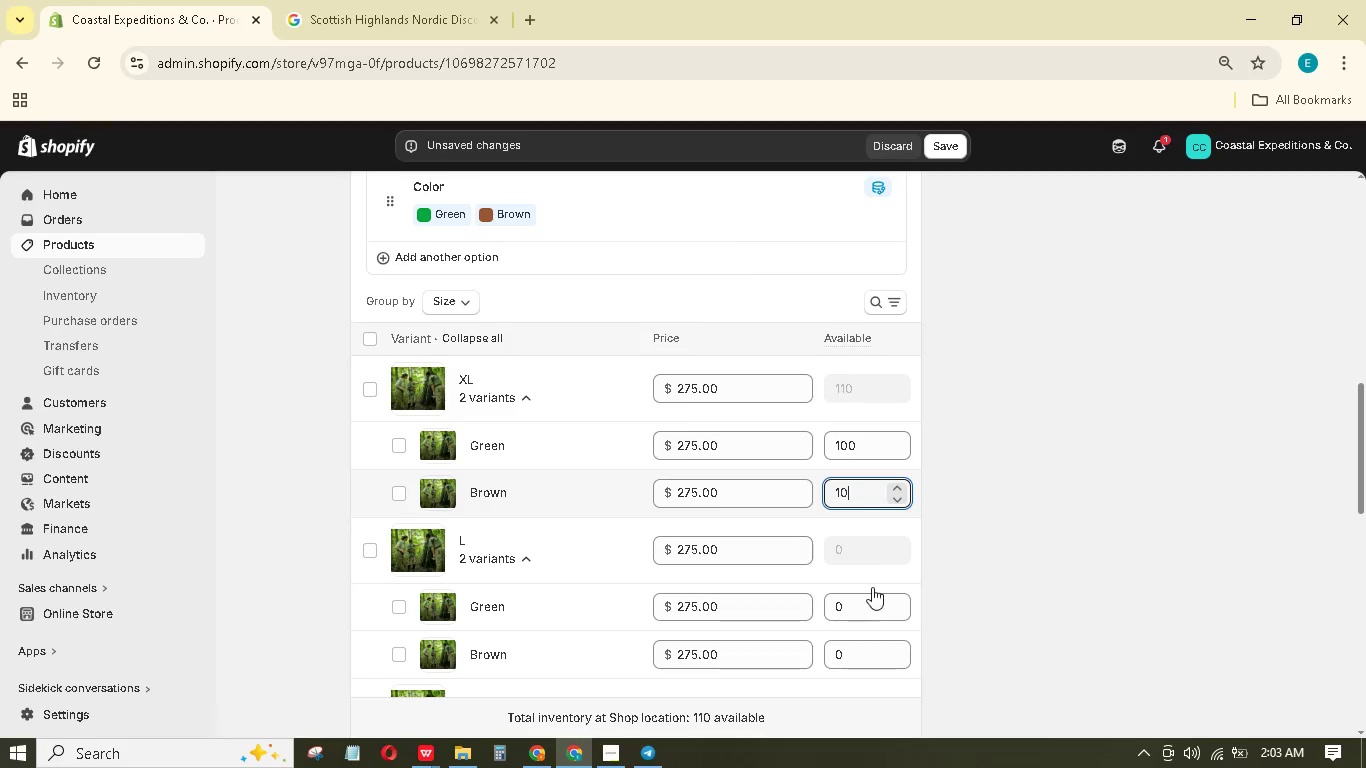 
key(Numpad0)
 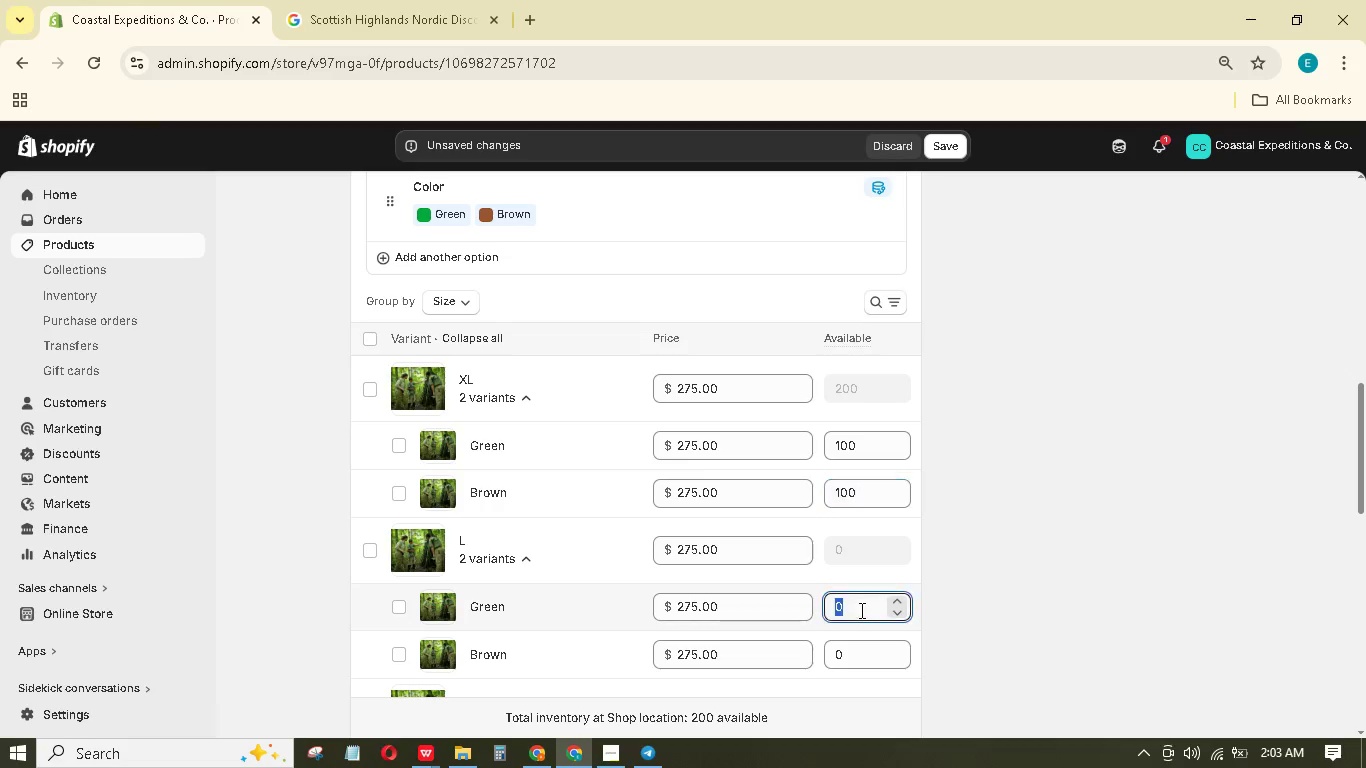 
key(Numpad1)
 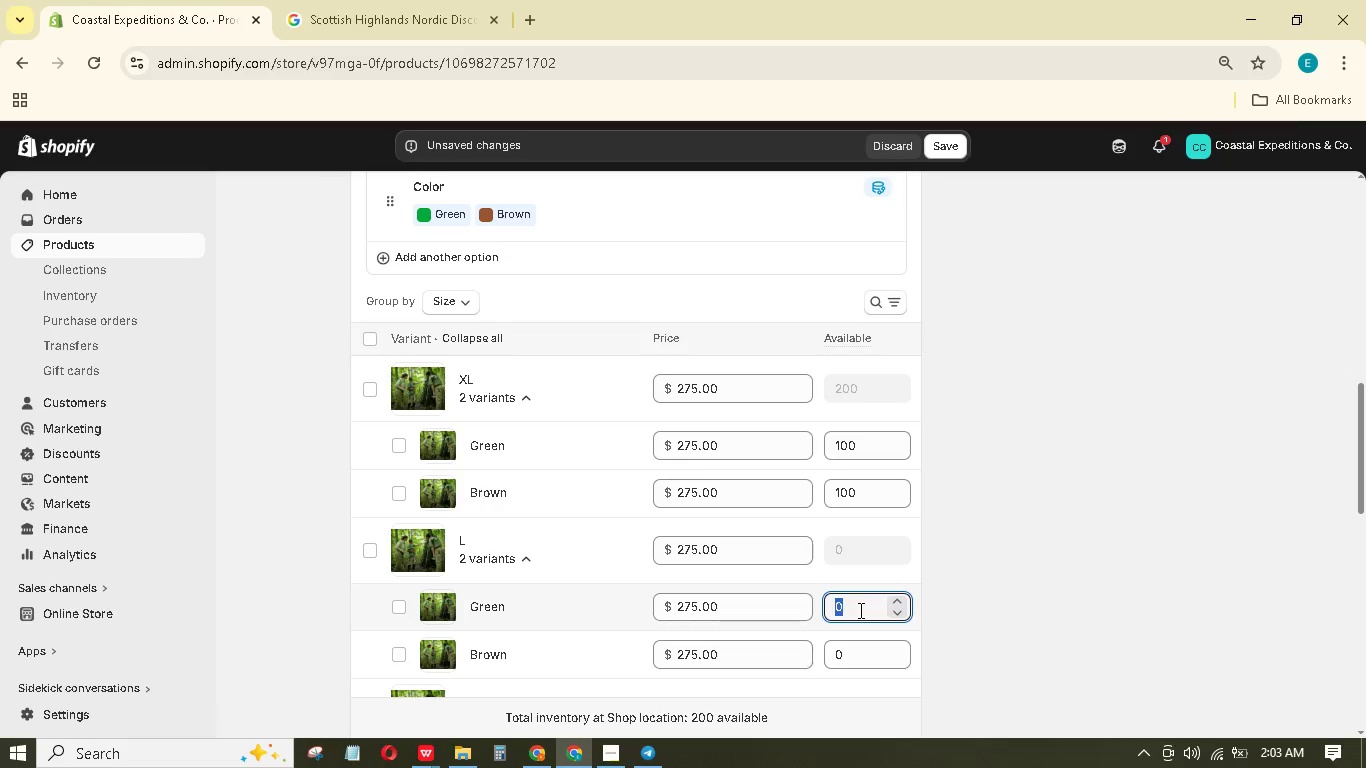 
key(Numpad0)
 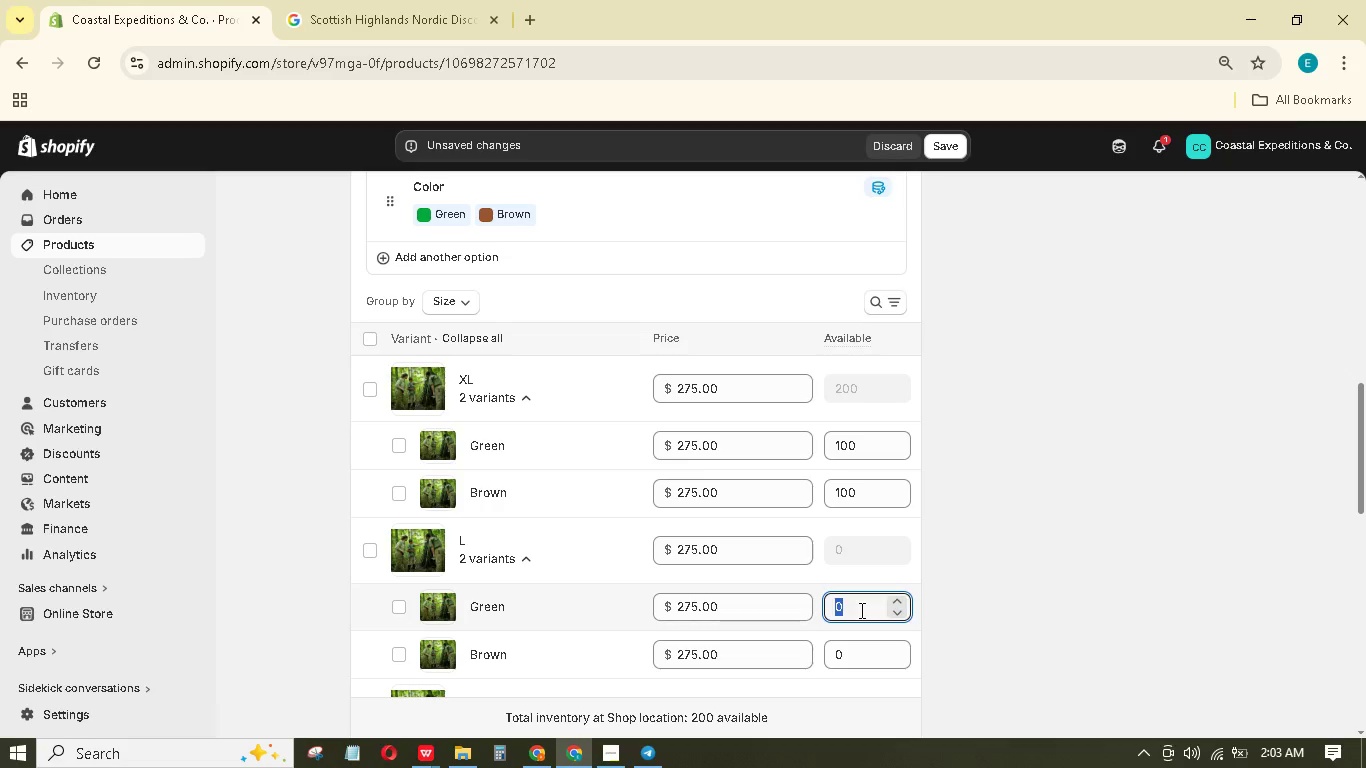 
key(Numpad0)
 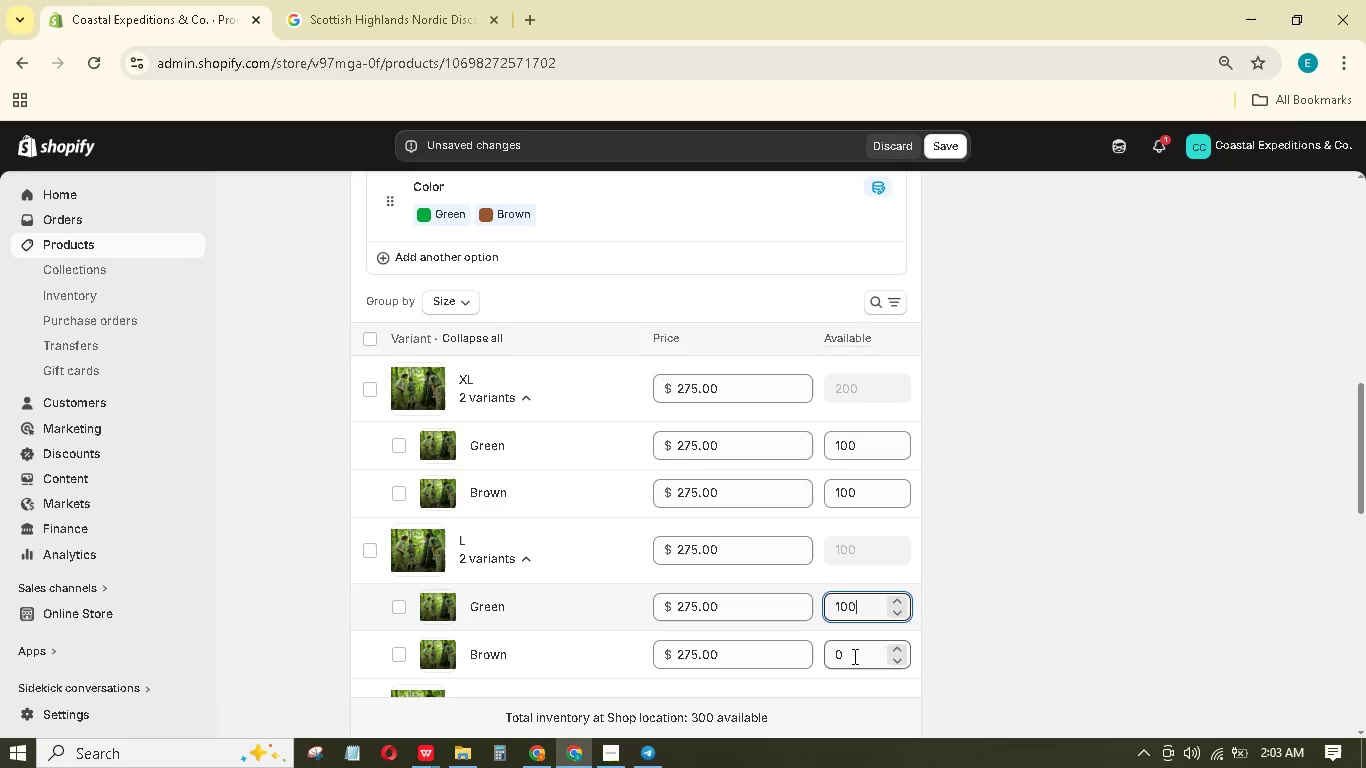 
left_click([853, 656])
 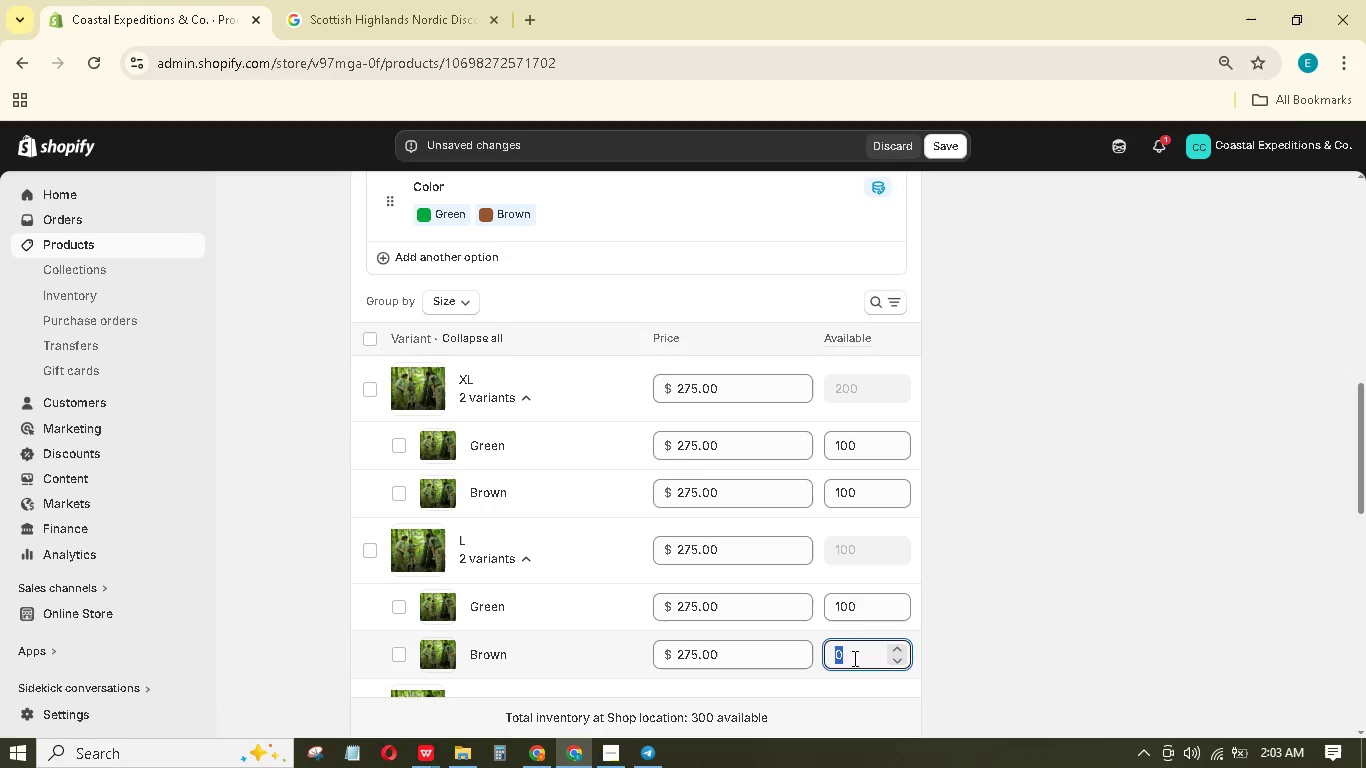 
key(Numpad1)
 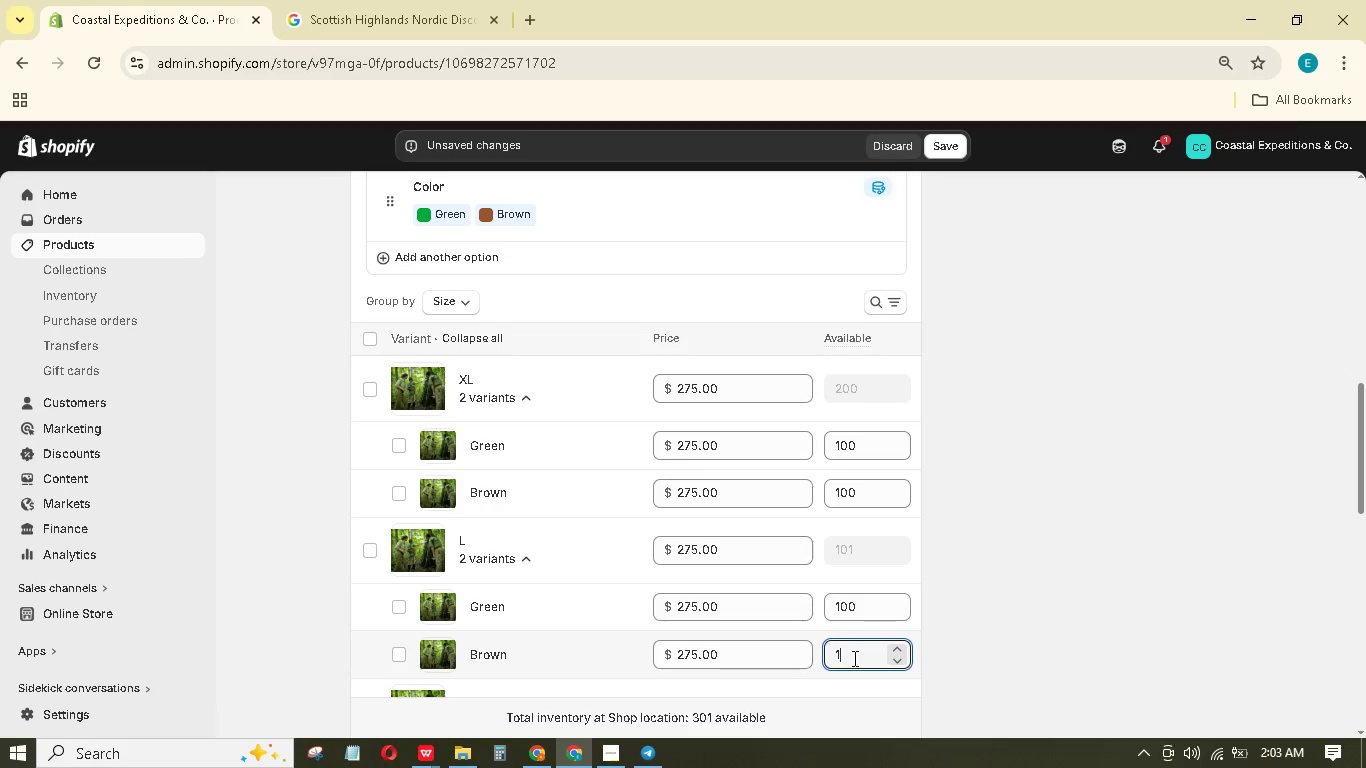 
key(Numpad0)
 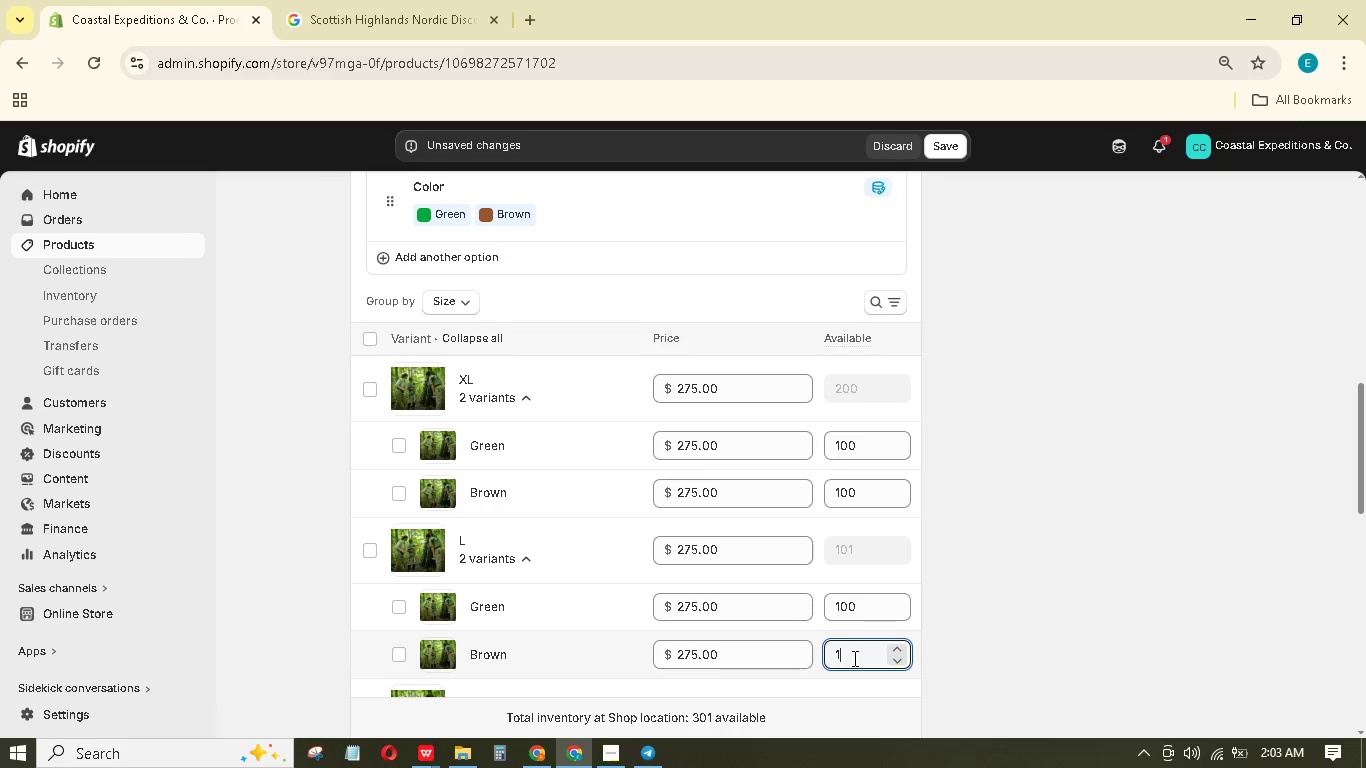 
key(Numpad0)
 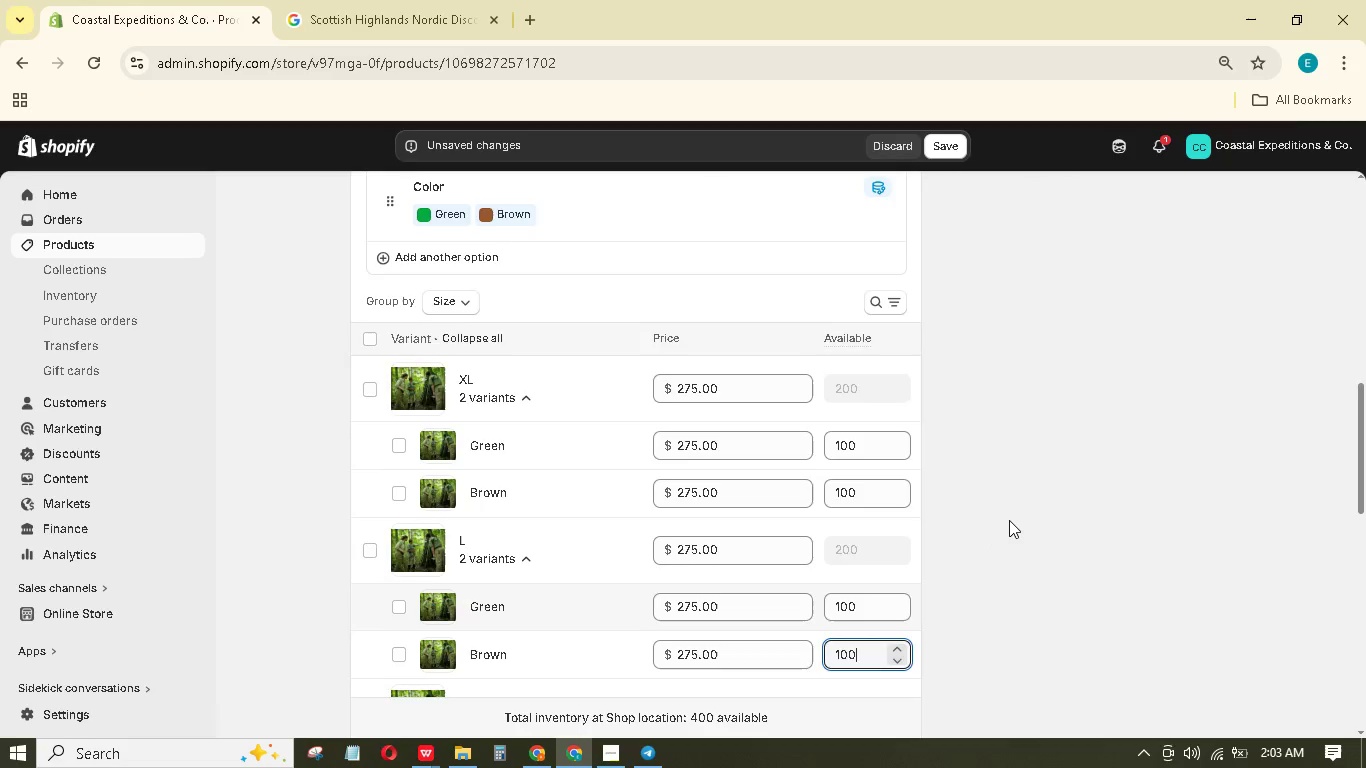 
scroll: coordinate [1010, 520], scroll_direction: down, amount: 5.0
 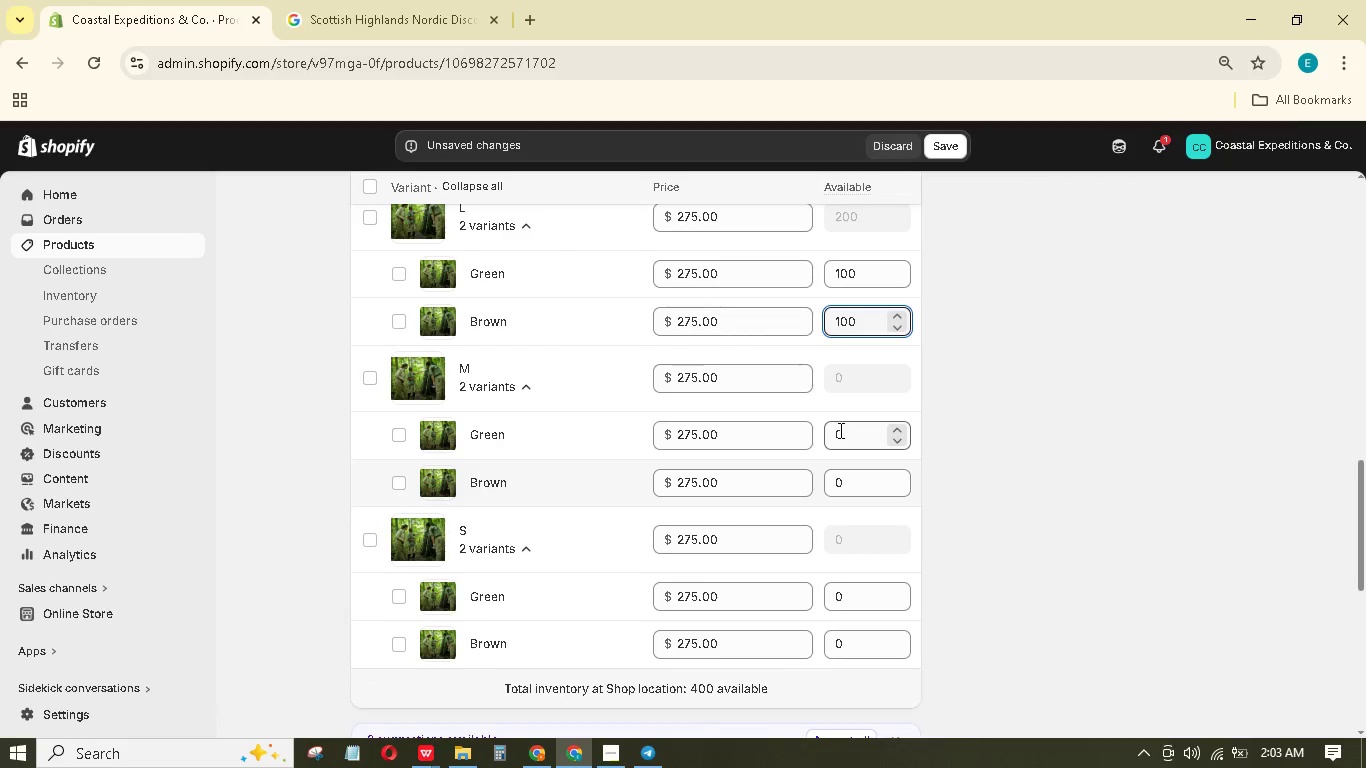 
left_click([839, 430])
 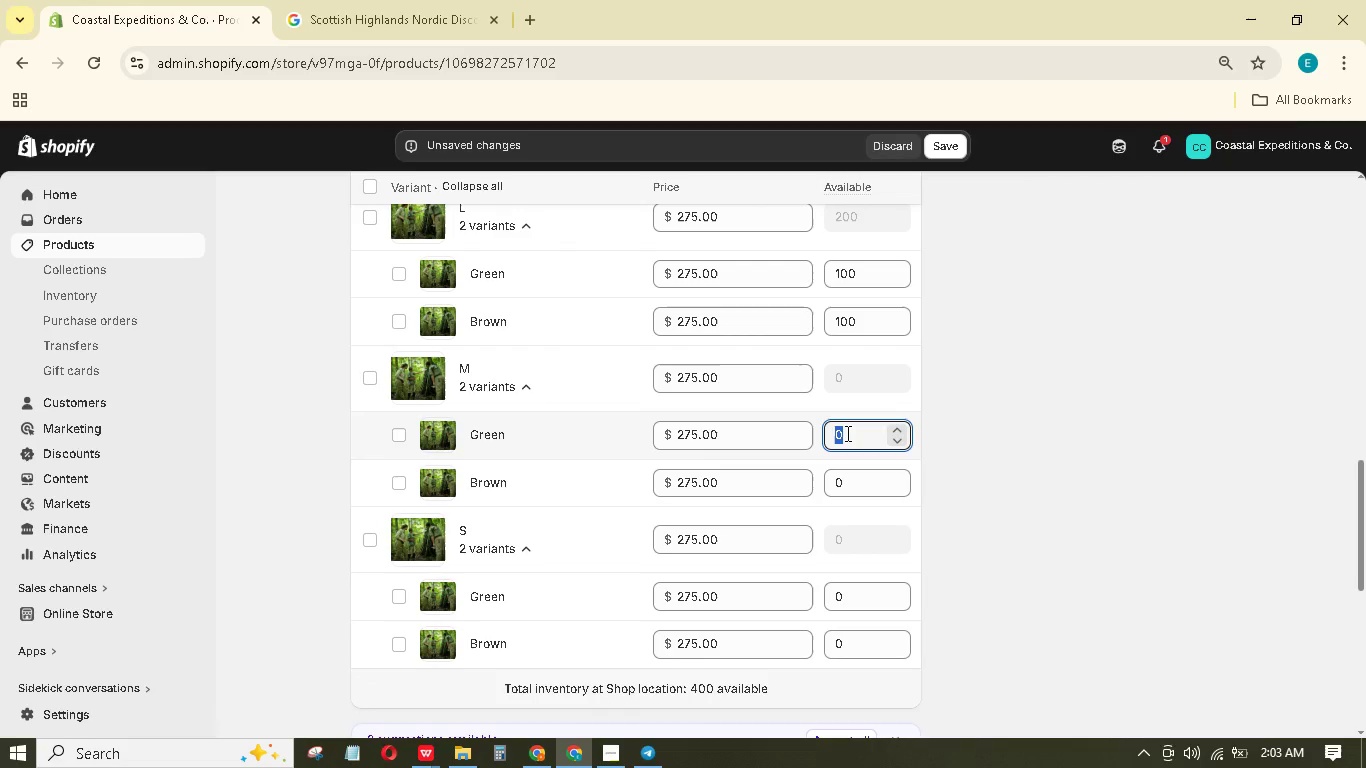 
key(Numpad1)
 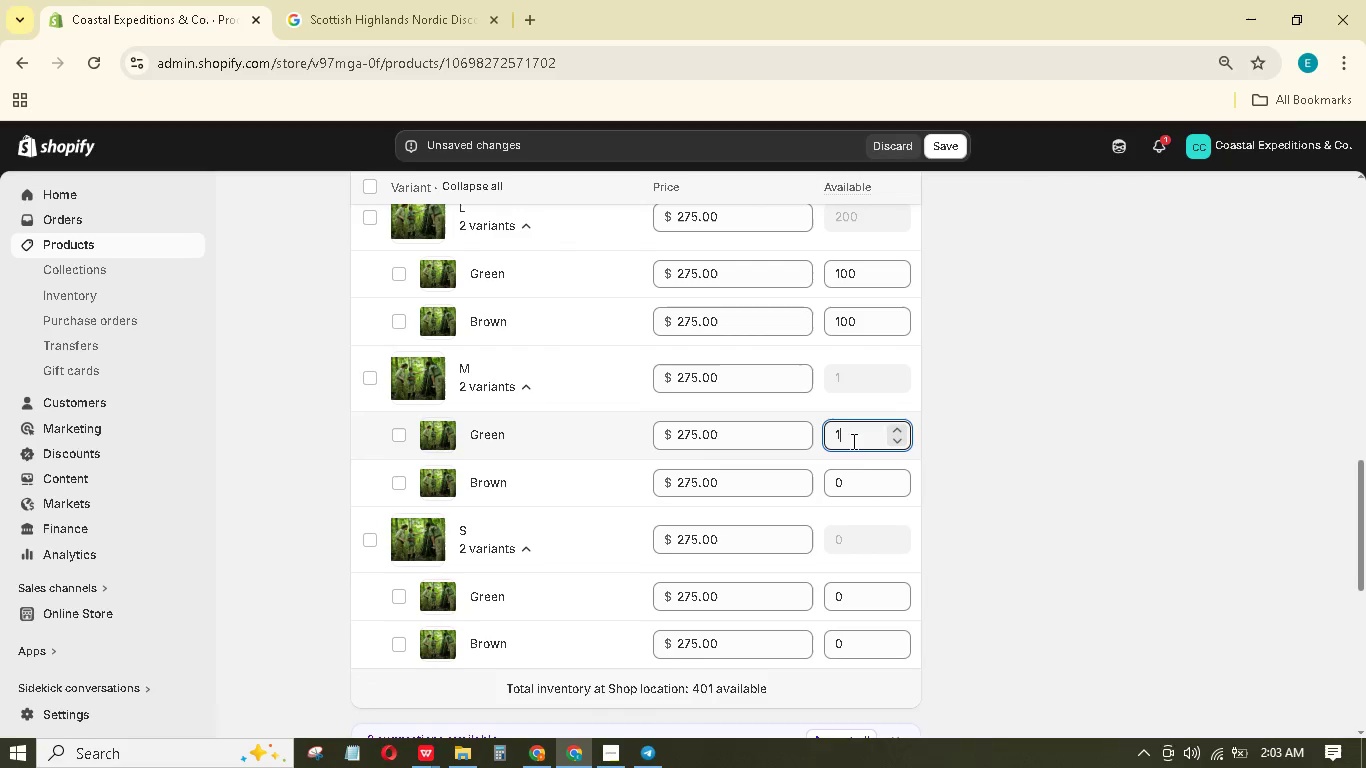 
key(Numpad0)
 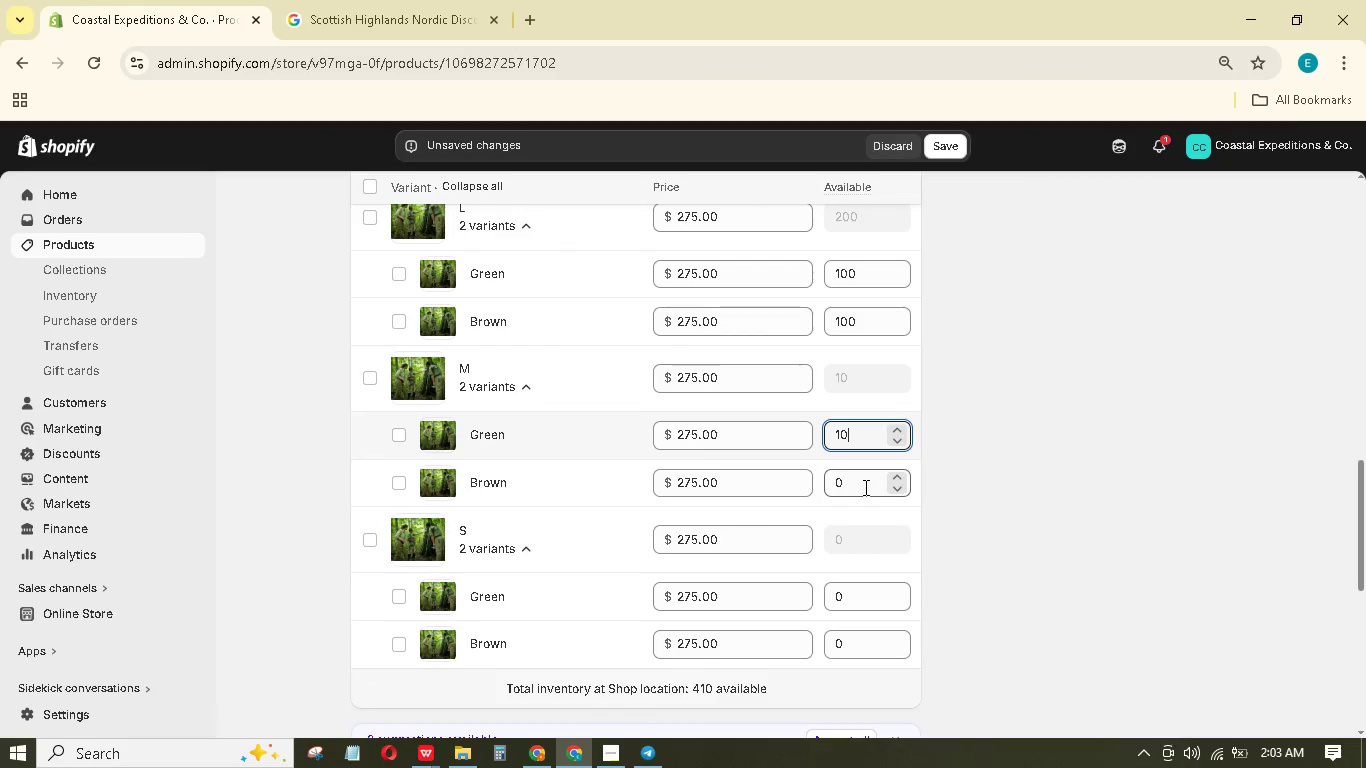 
key(Numpad0)
 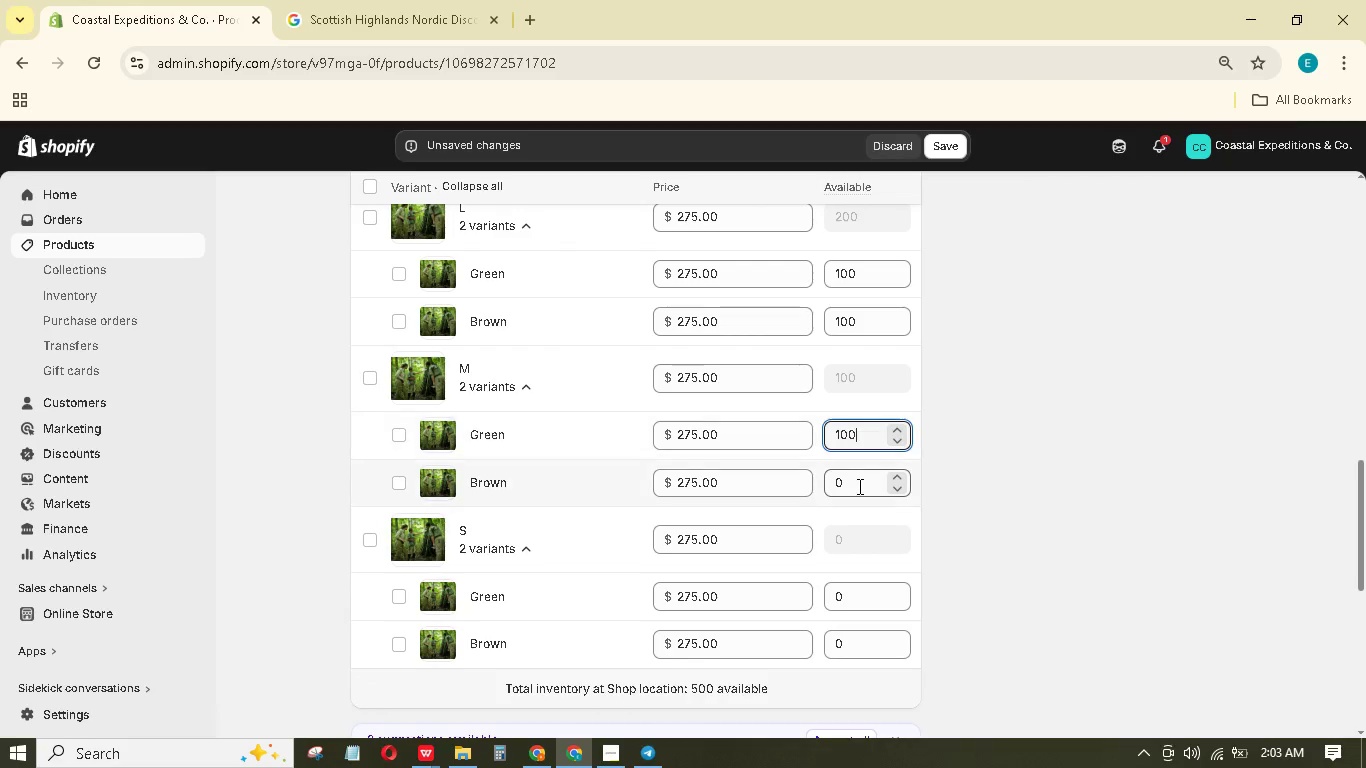 
left_click([858, 486])
 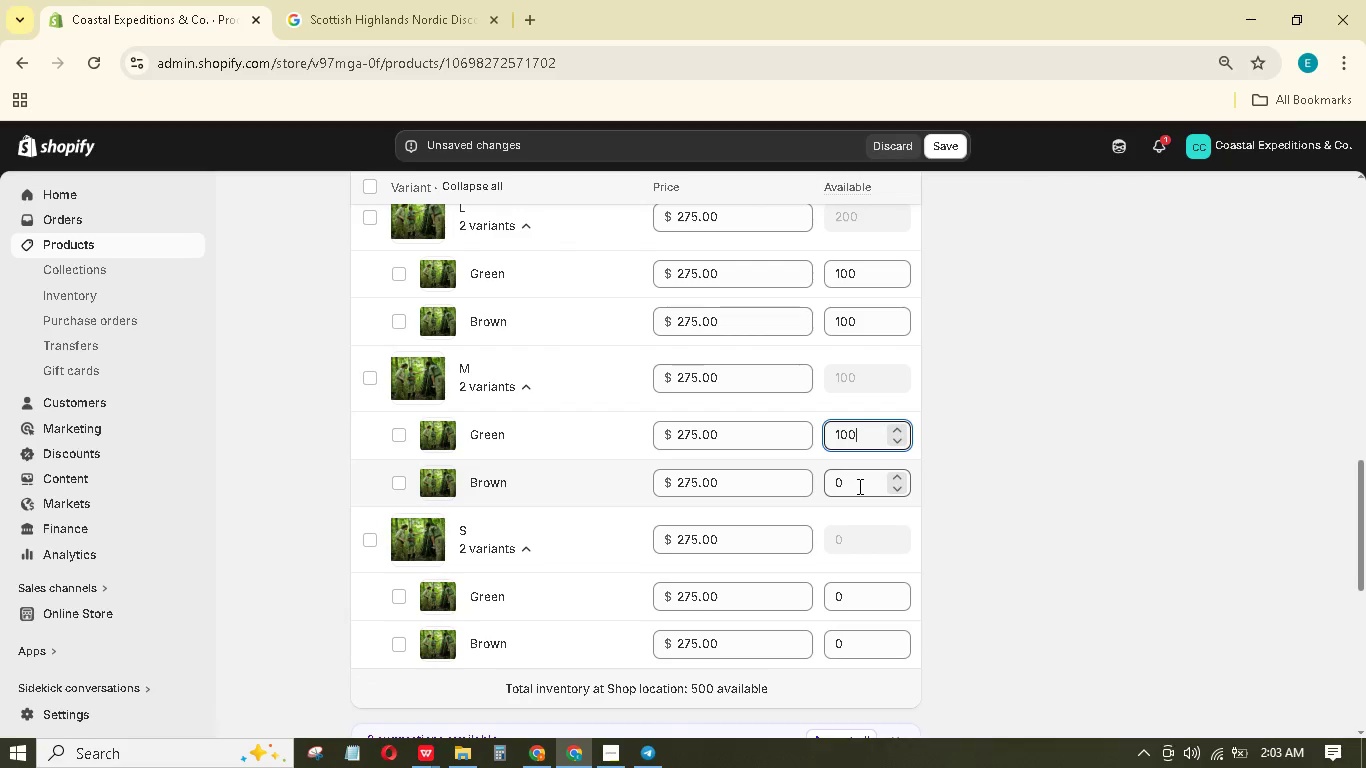 
key(Numpad1)
 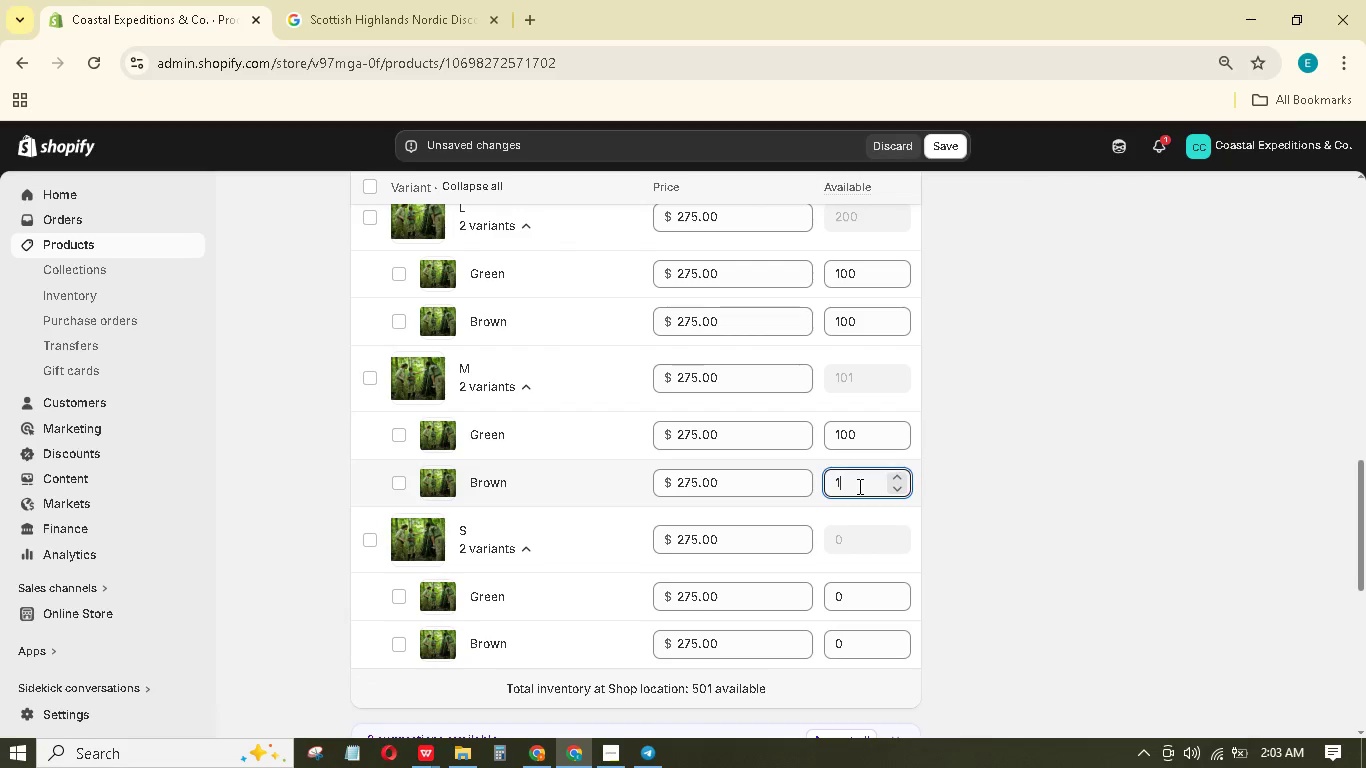 
key(Numpad0)
 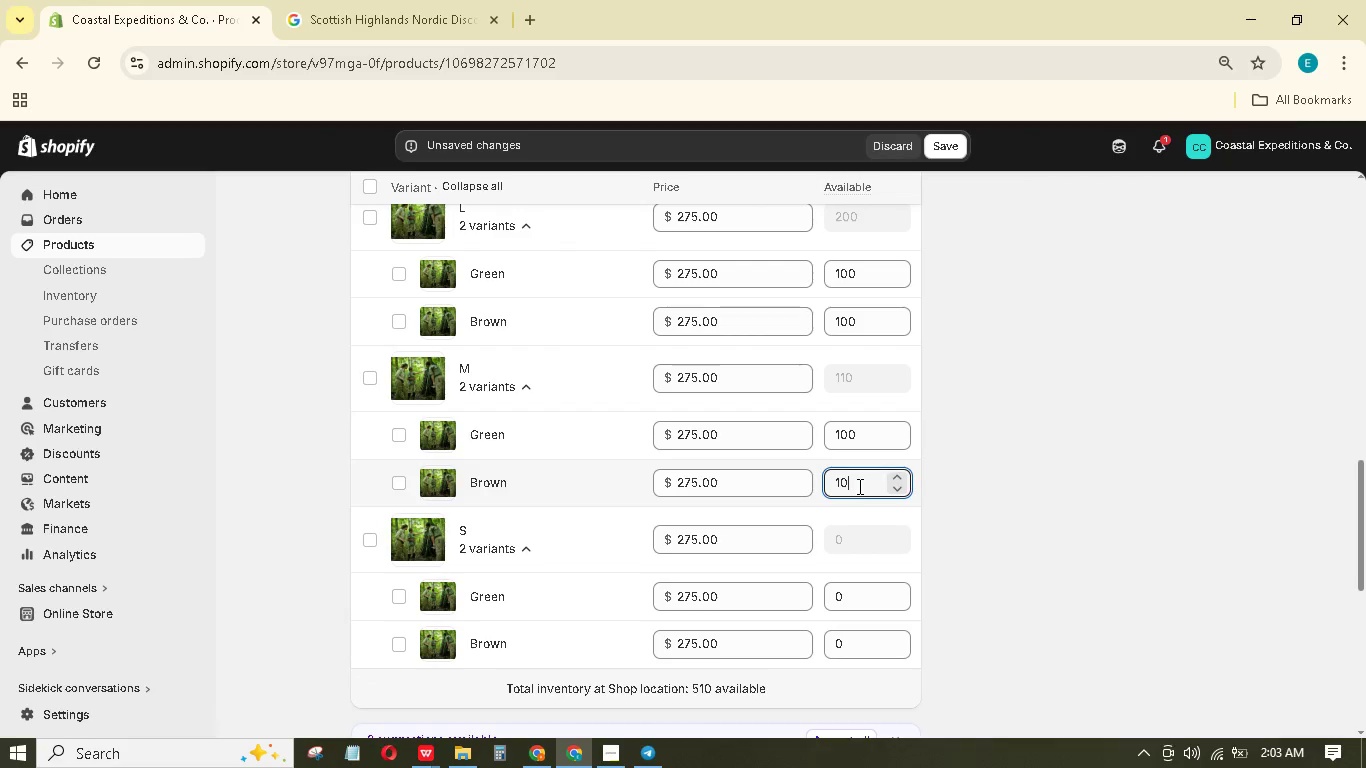 
key(Numpad0)
 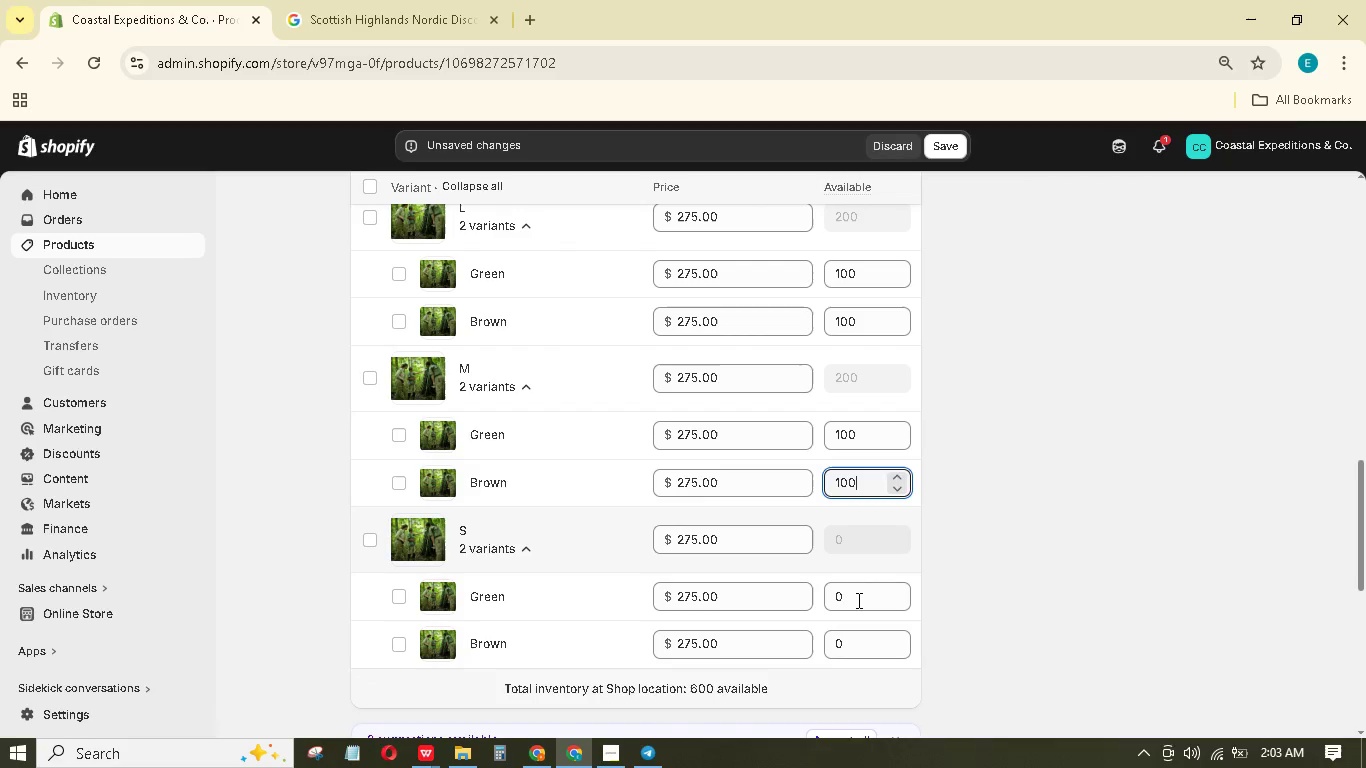 
left_click([857, 600])
 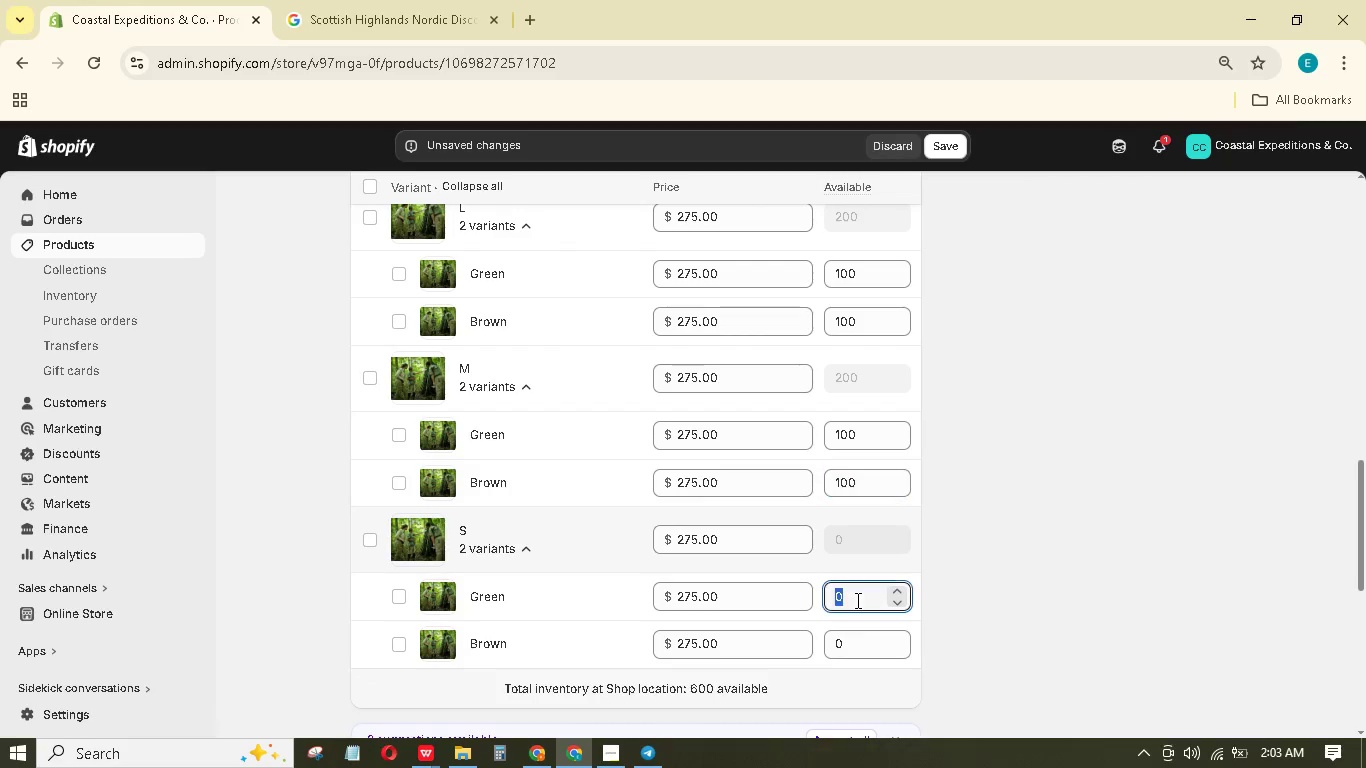 
key(Numpad1)
 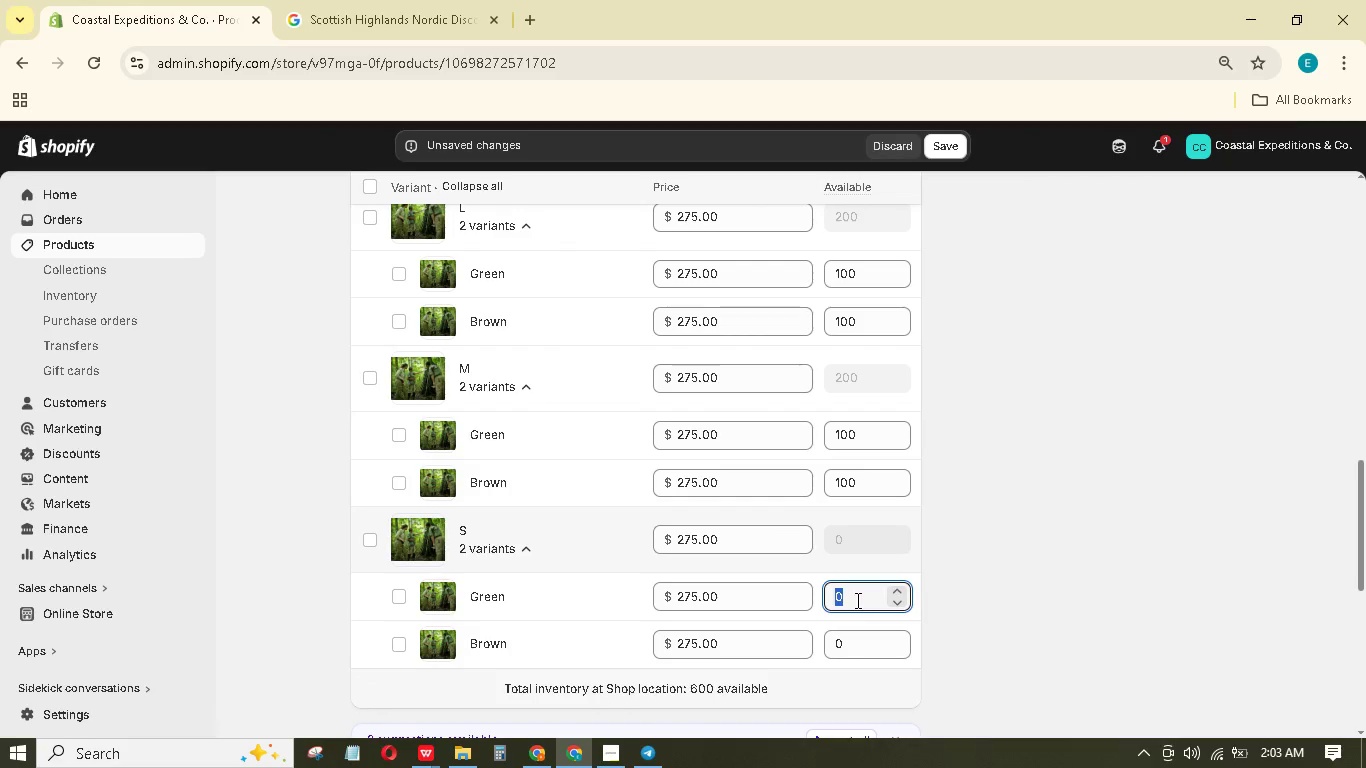 
key(Numpad0)
 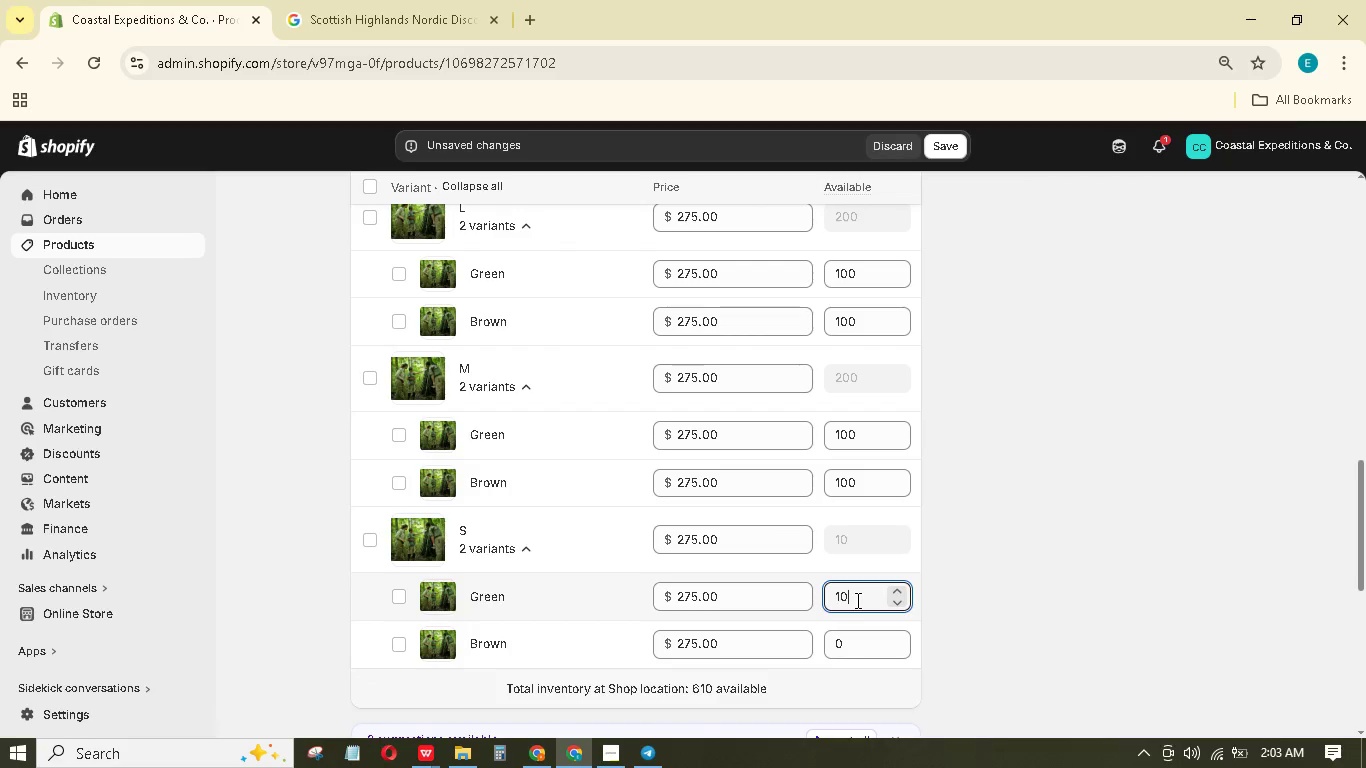 
key(Numpad0)
 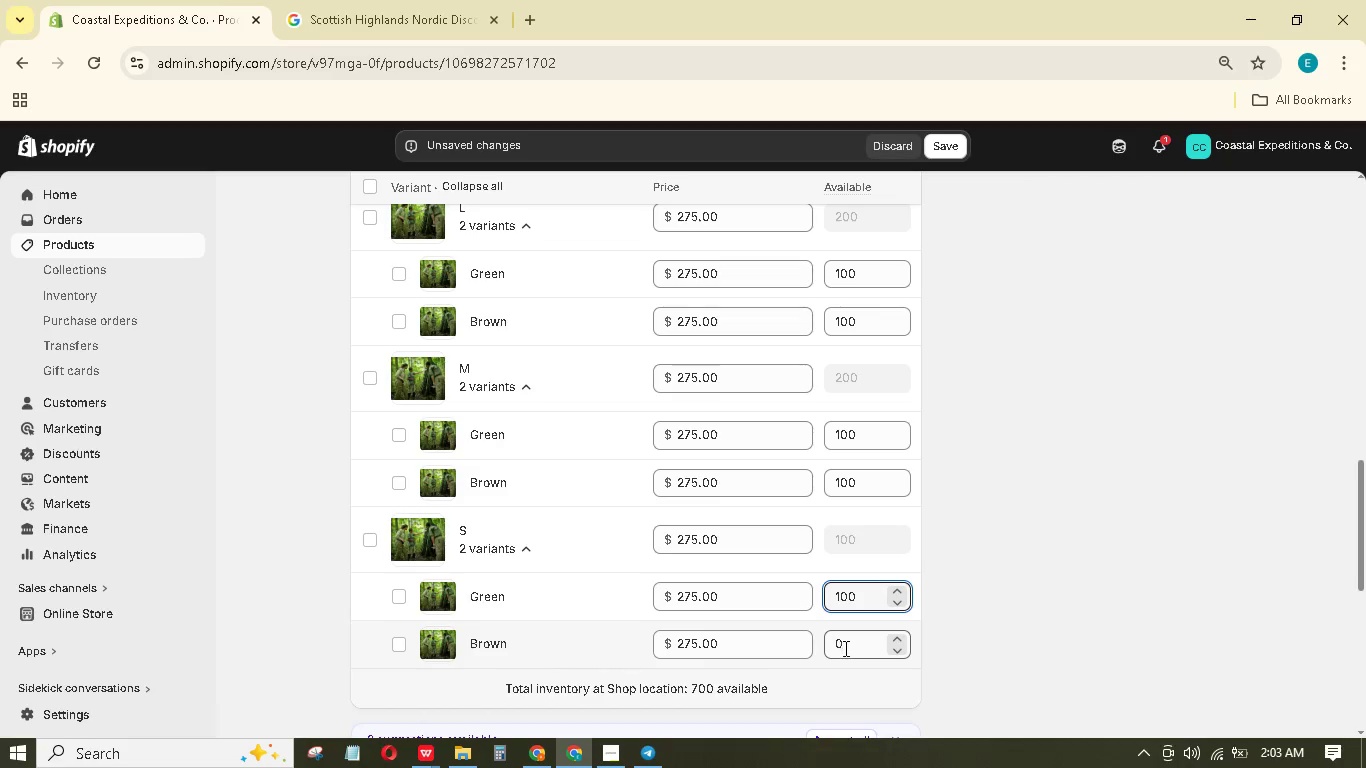 
key(Numpad1)
 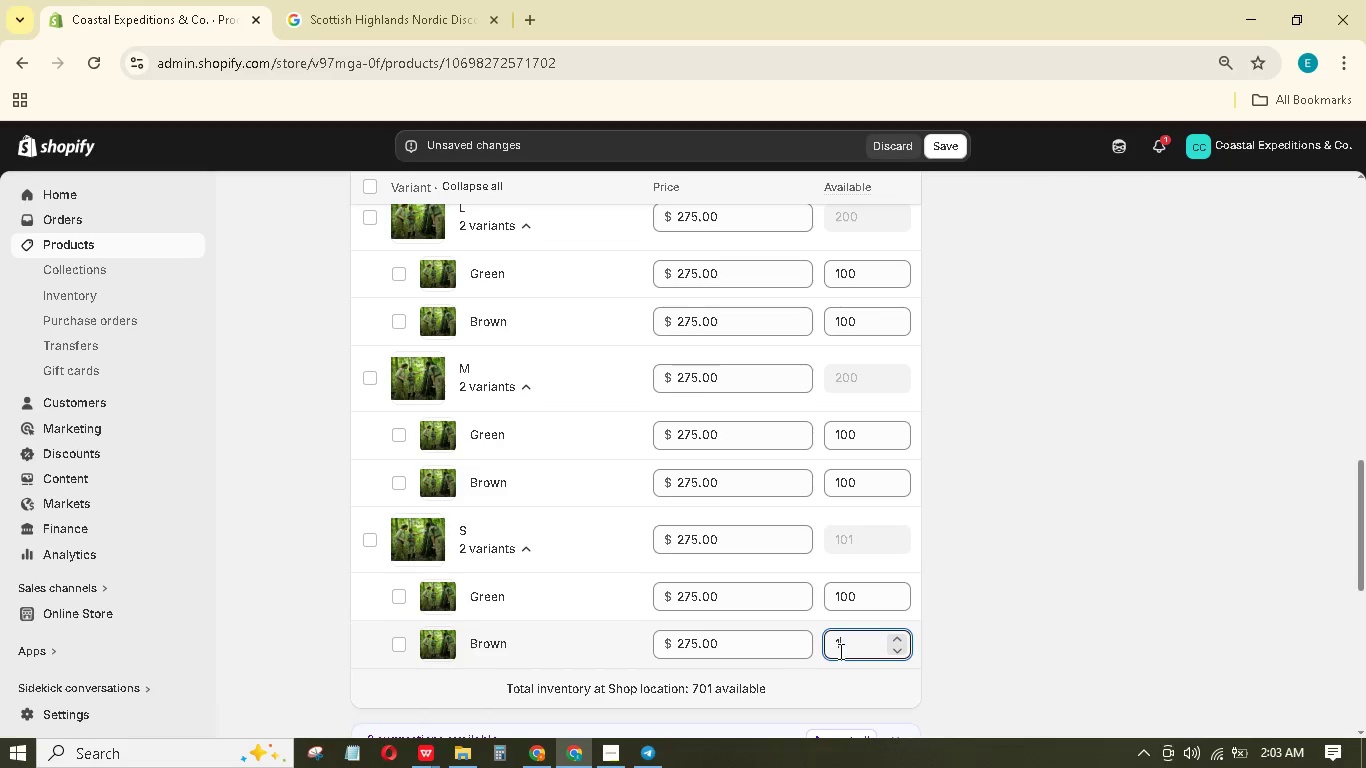 
key(Numpad0)
 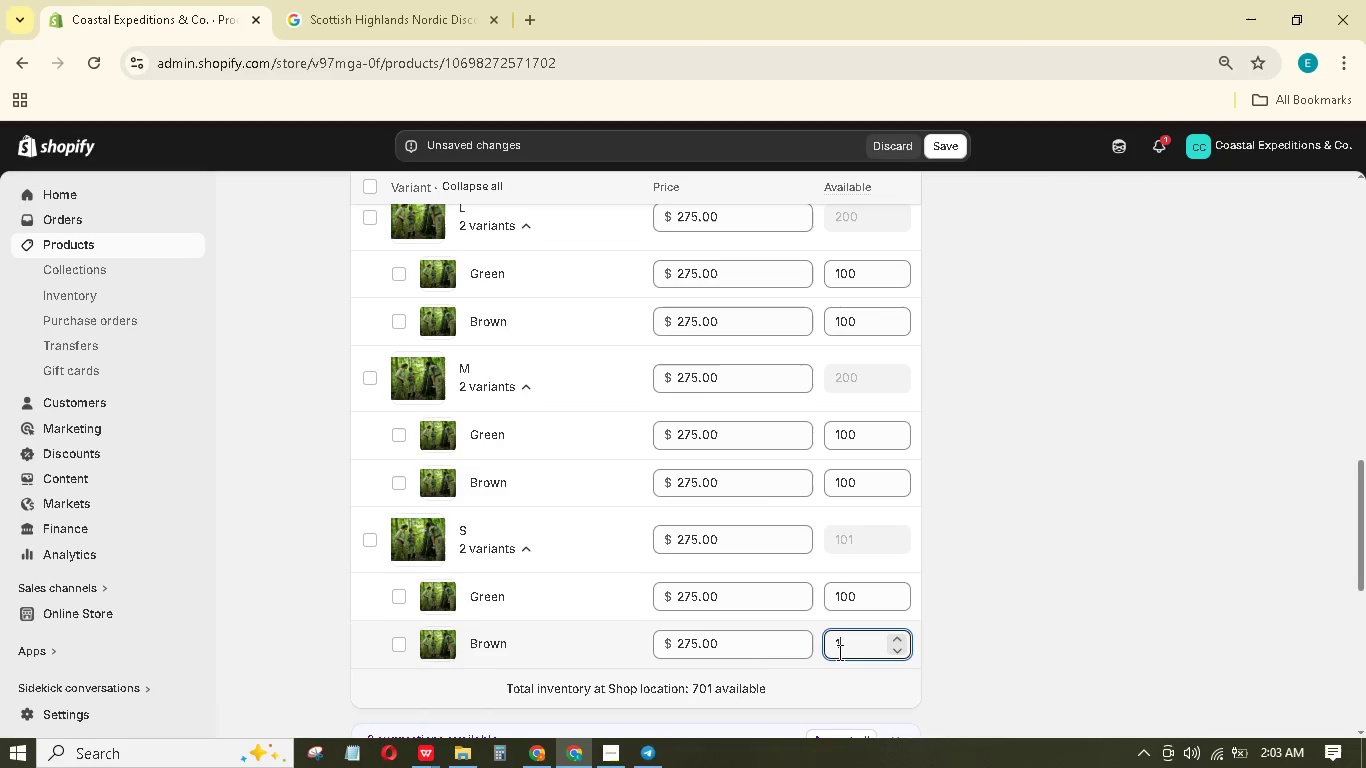 
key(Numpad0)
 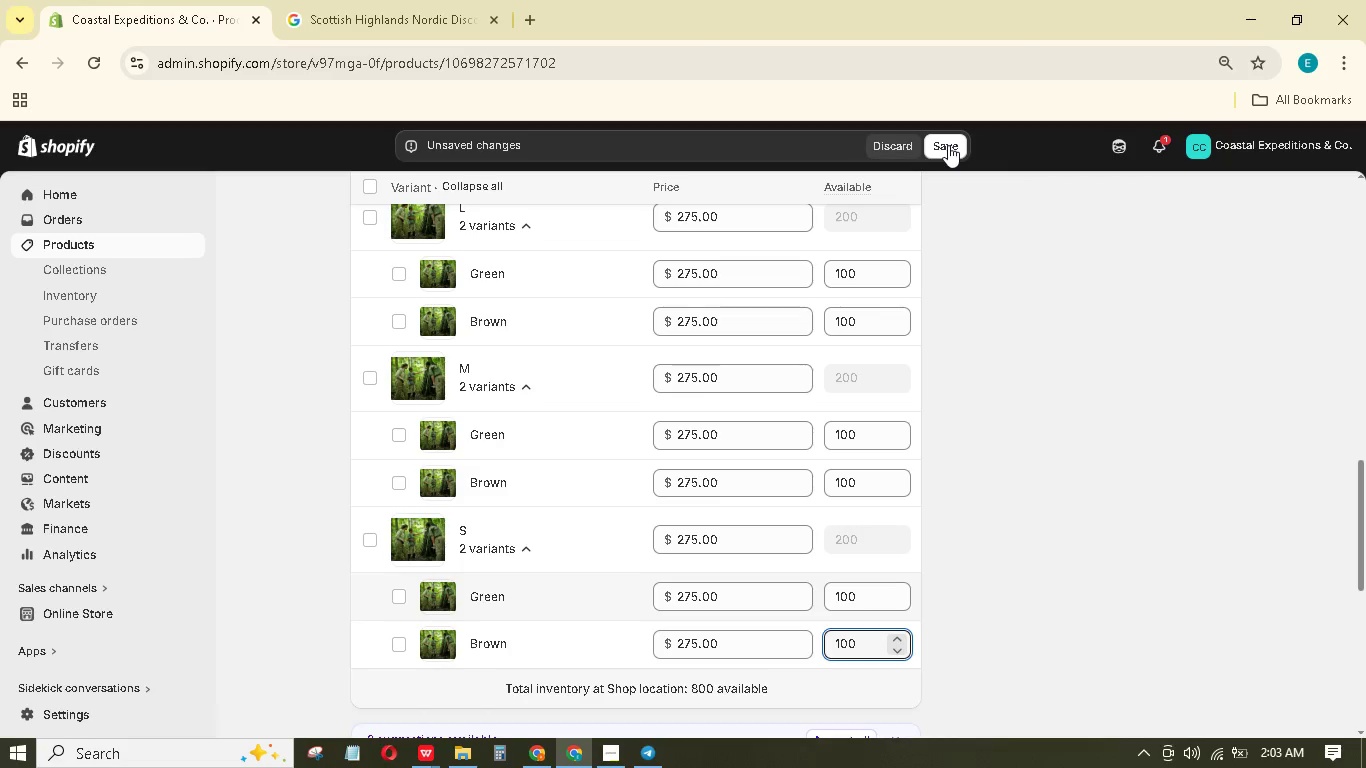 
left_click([948, 146])
 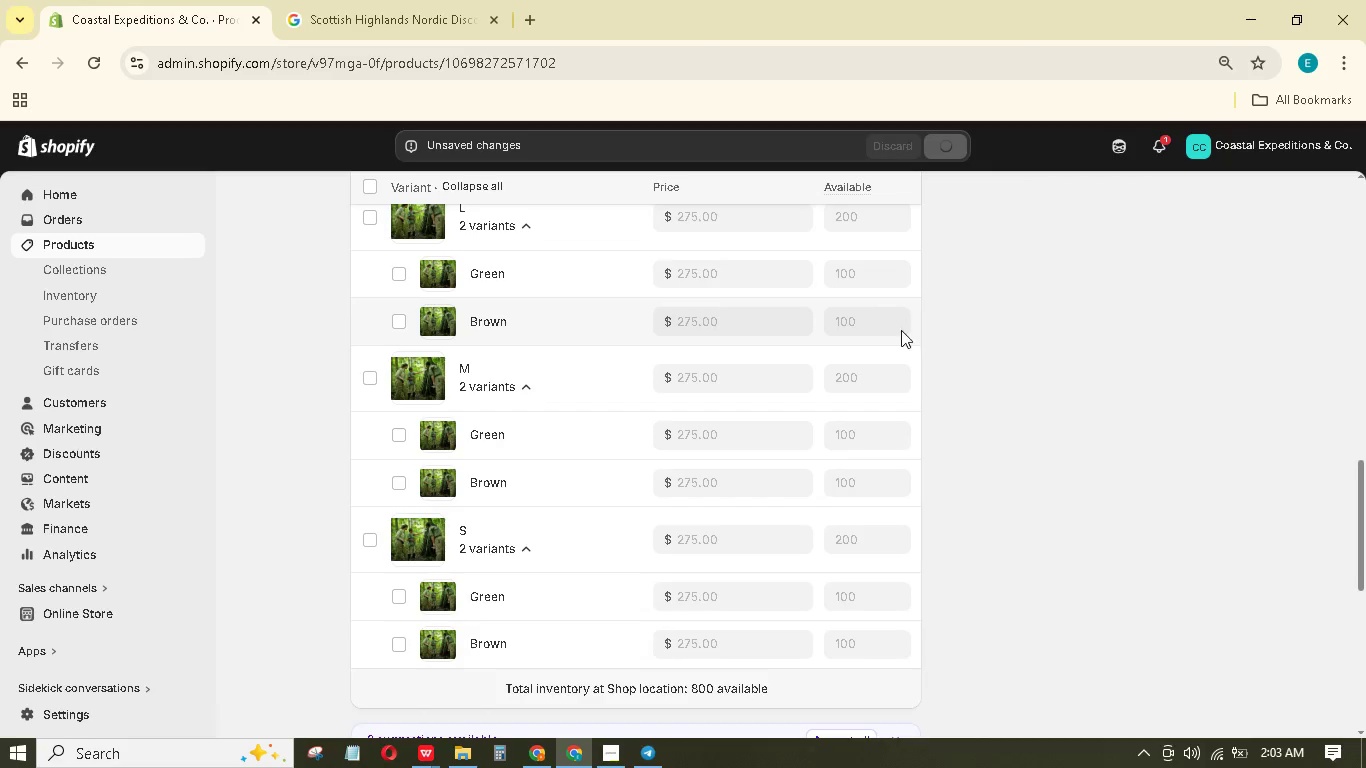 
wait(5.47)
 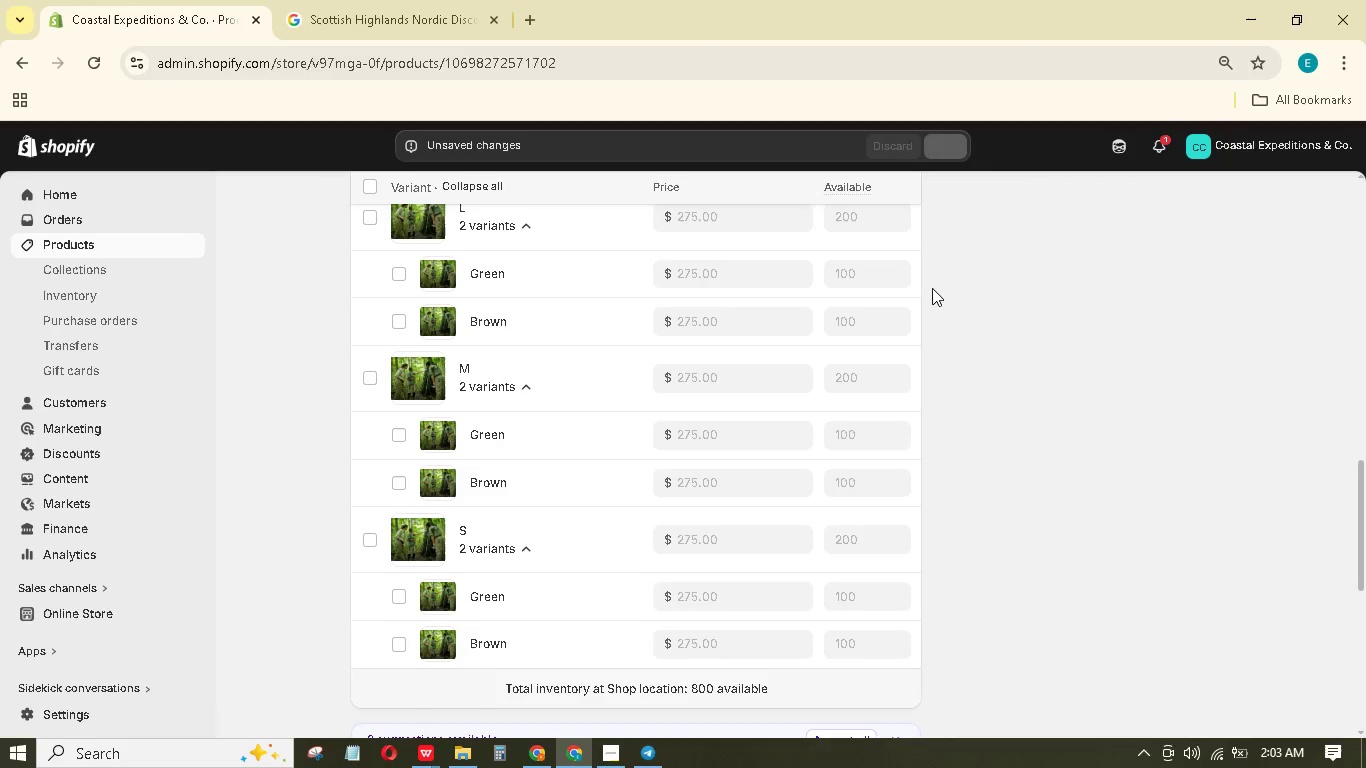 
left_click([613, 766])